 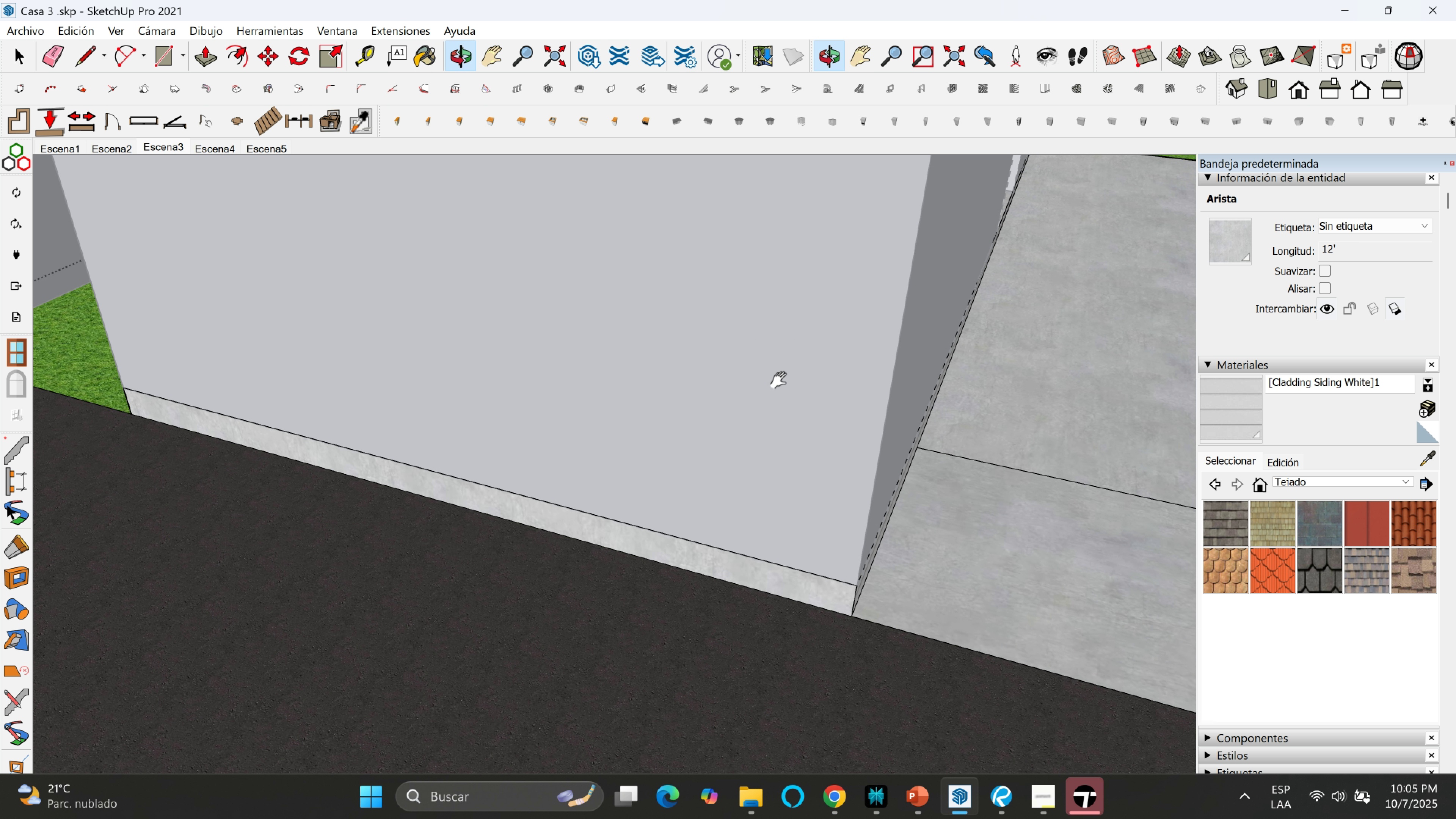 
key(Shift+ShiftLeft)
 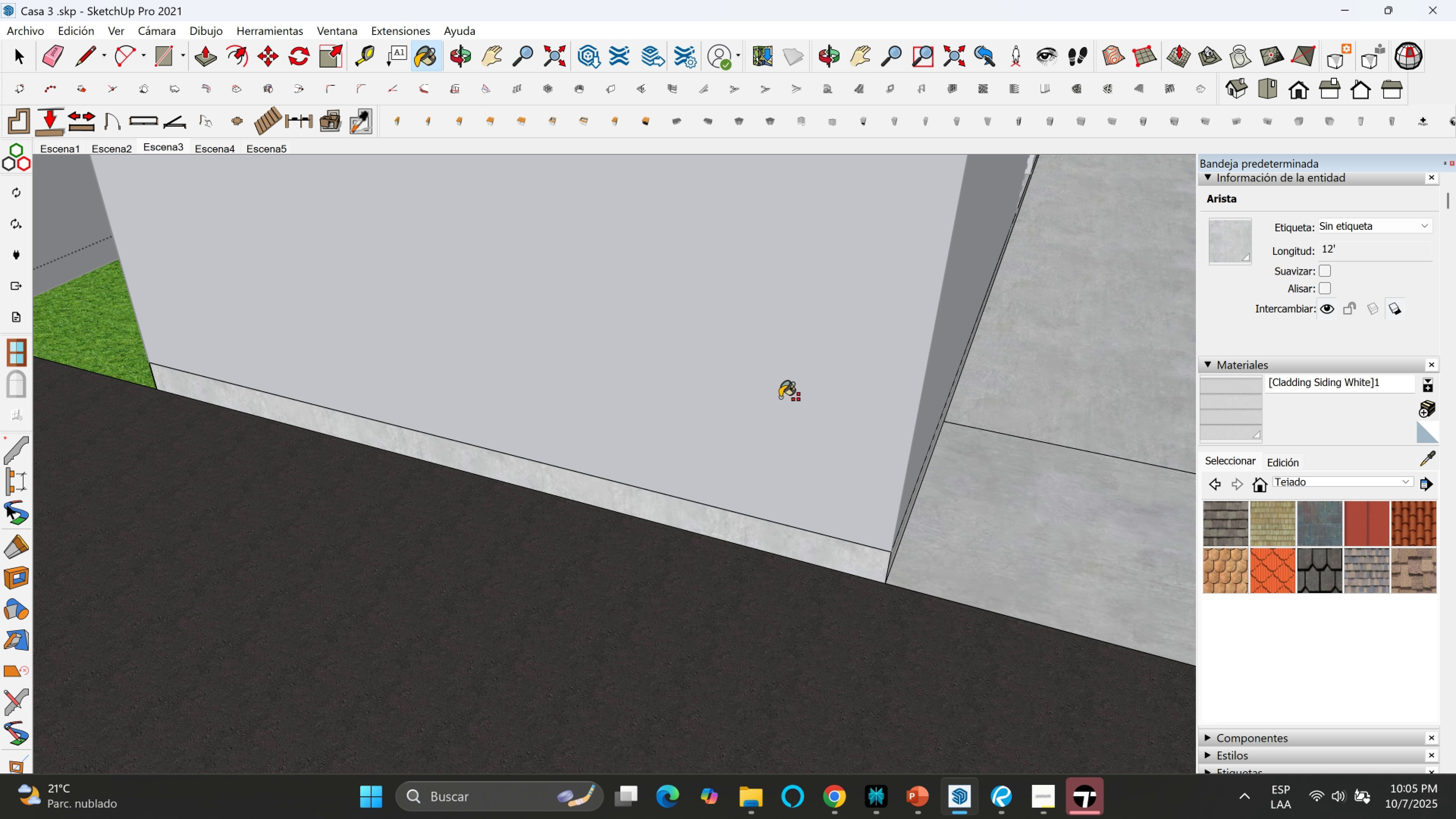 
key(Shift+ShiftLeft)
 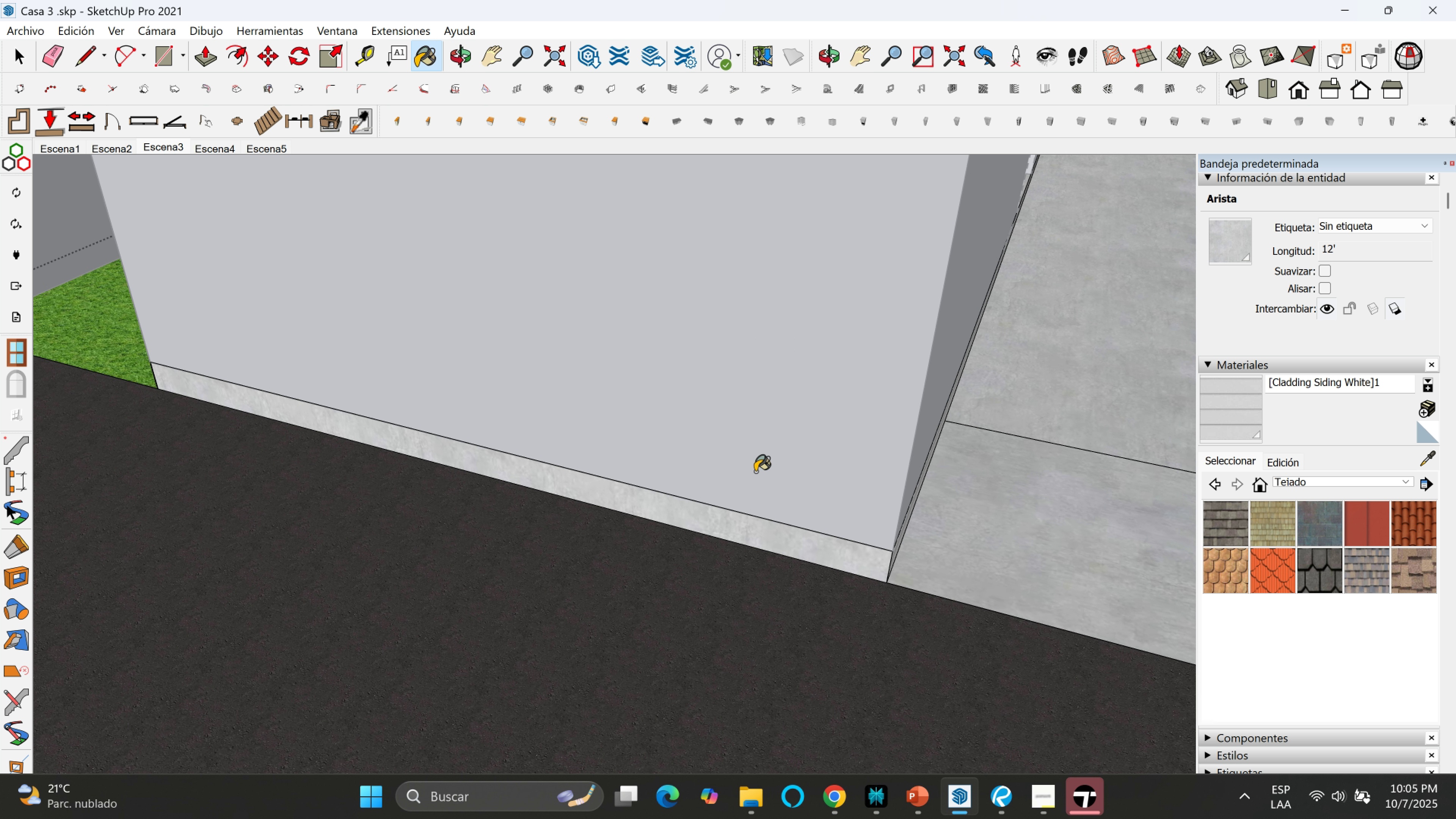 
key(Shift+ShiftLeft)
 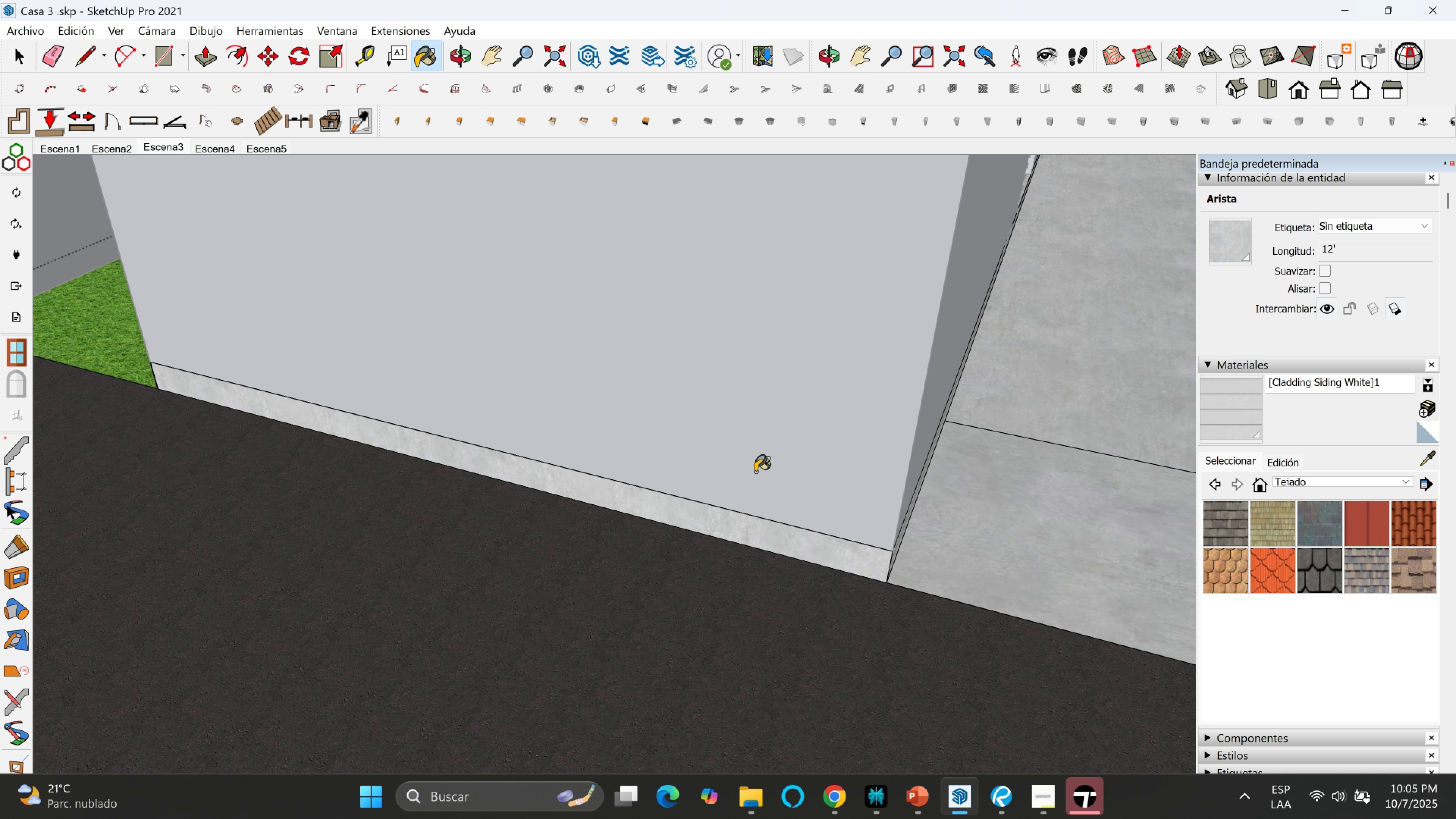 
key(Shift+ShiftLeft)
 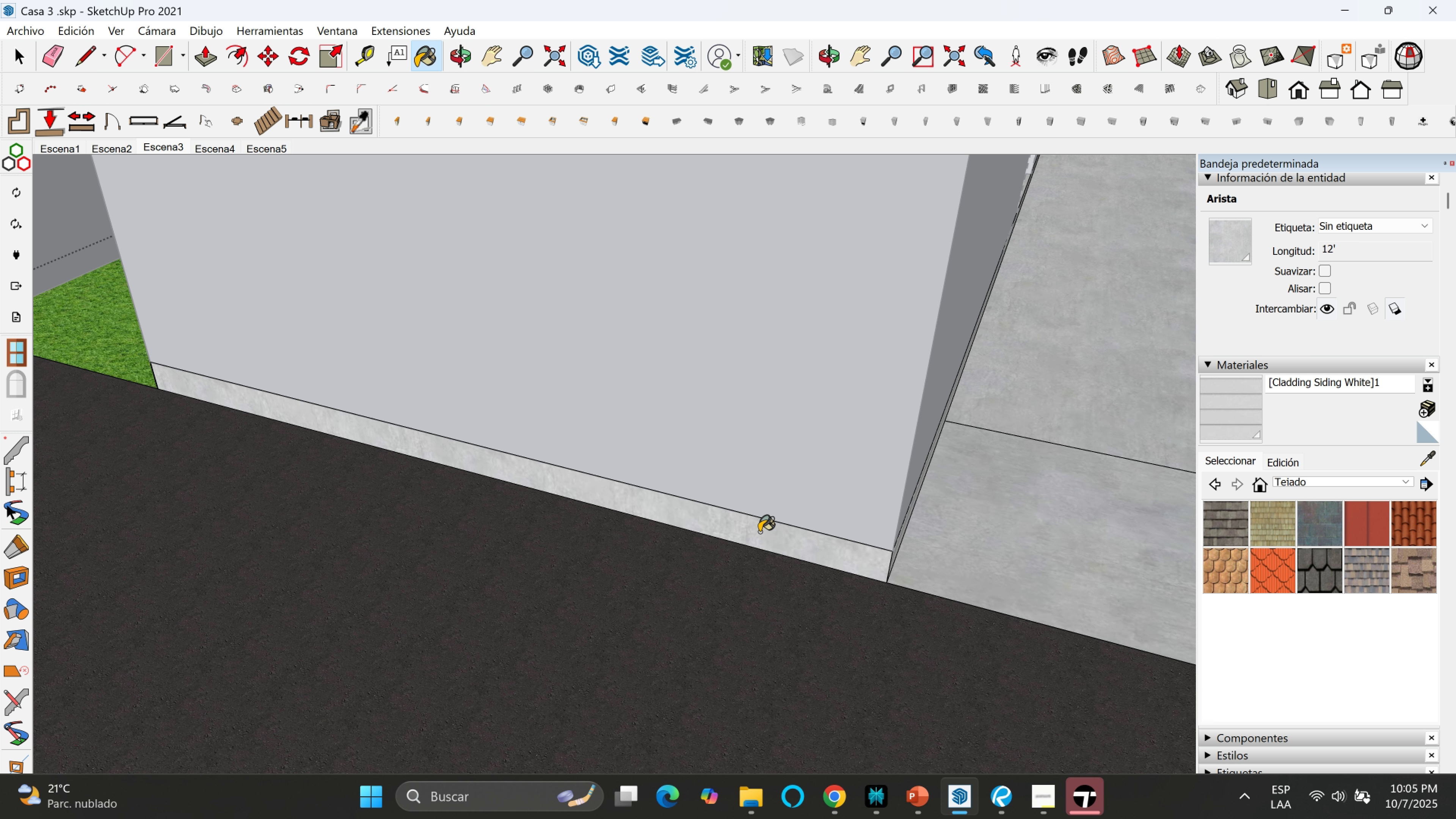 
left_click([759, 532])
 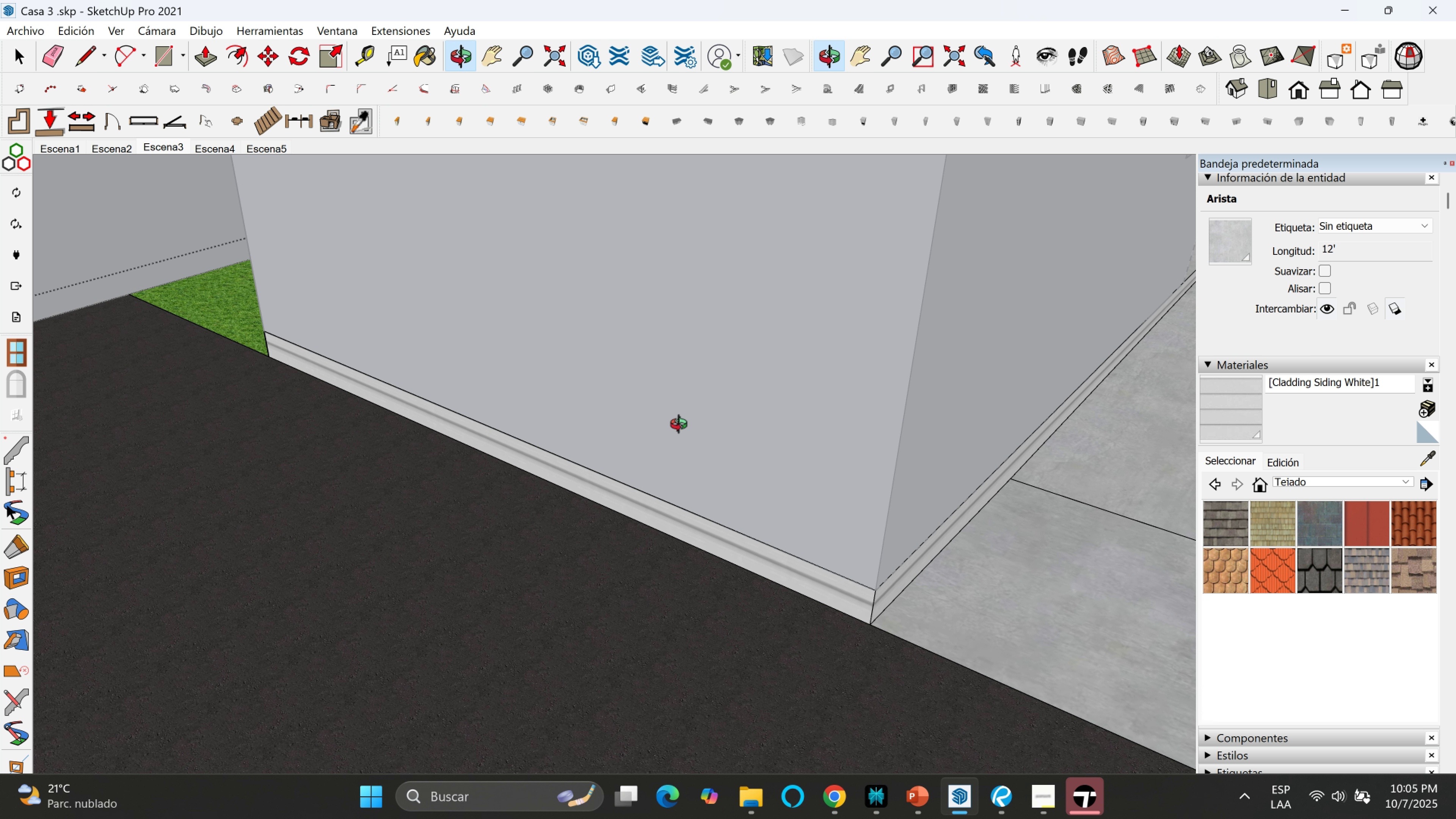 
key(Shift+ShiftLeft)
 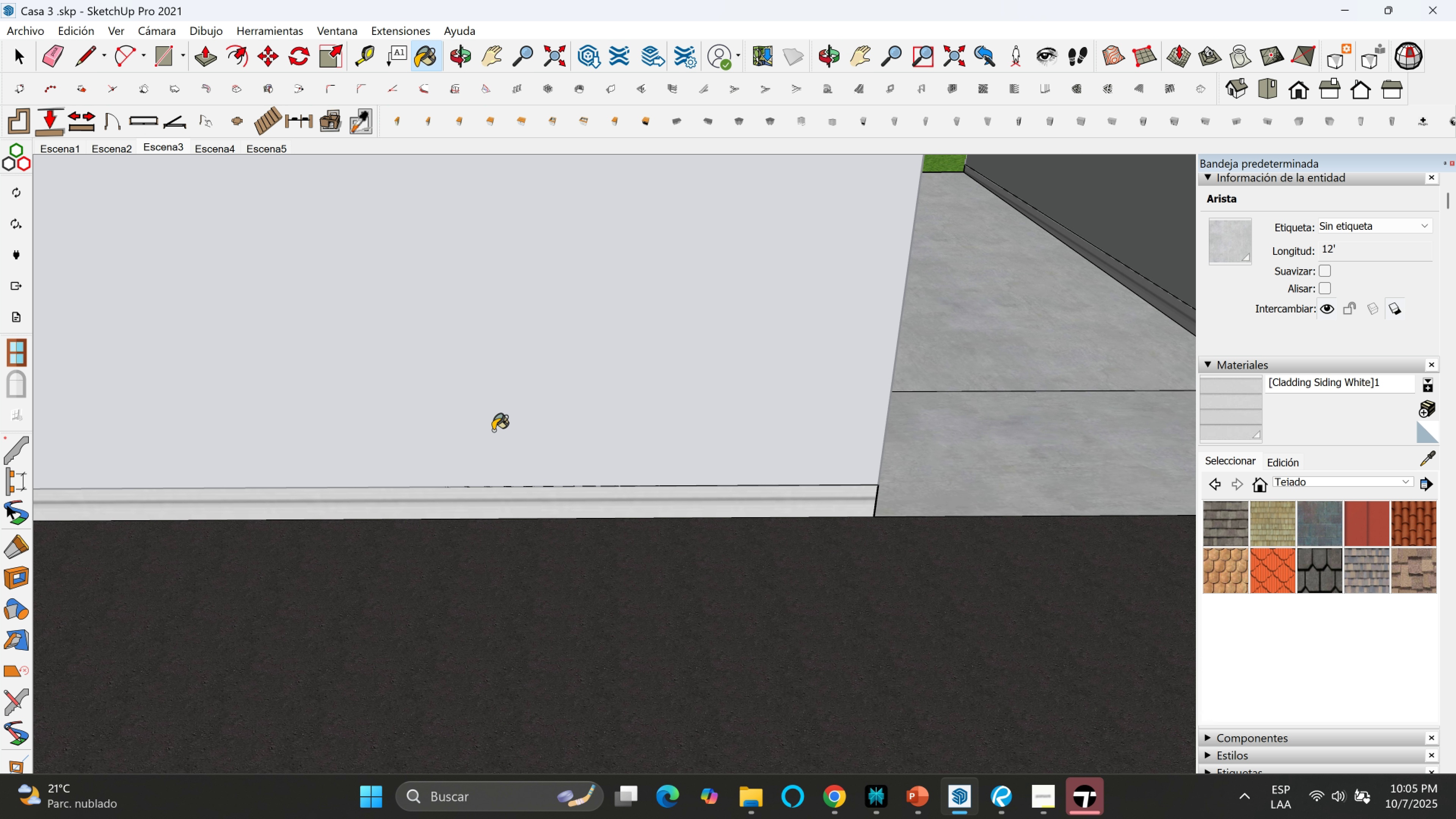 
scroll: coordinate [431, 437], scroll_direction: down, amount: 7.0
 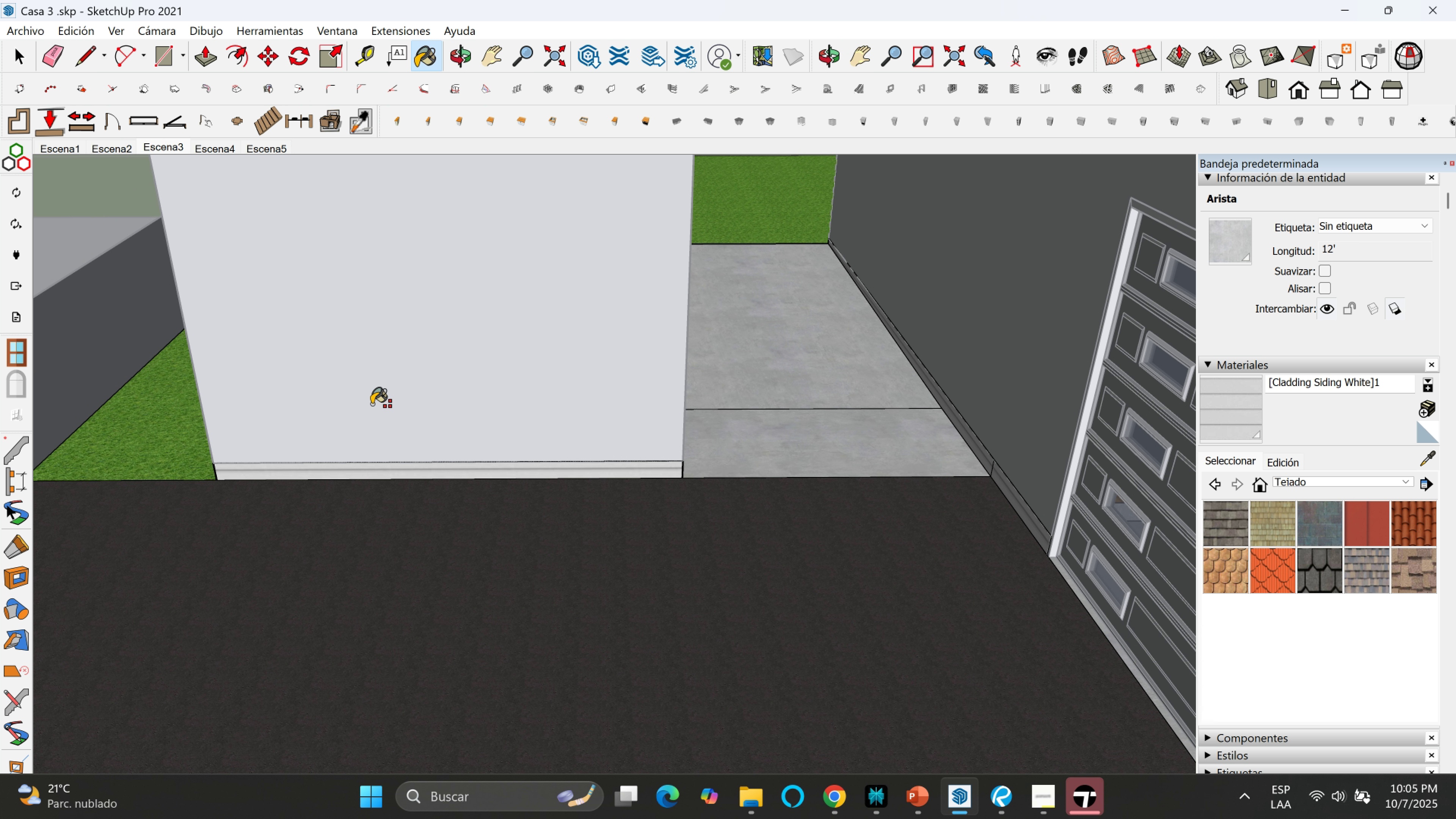 
key(Shift+ShiftLeft)
 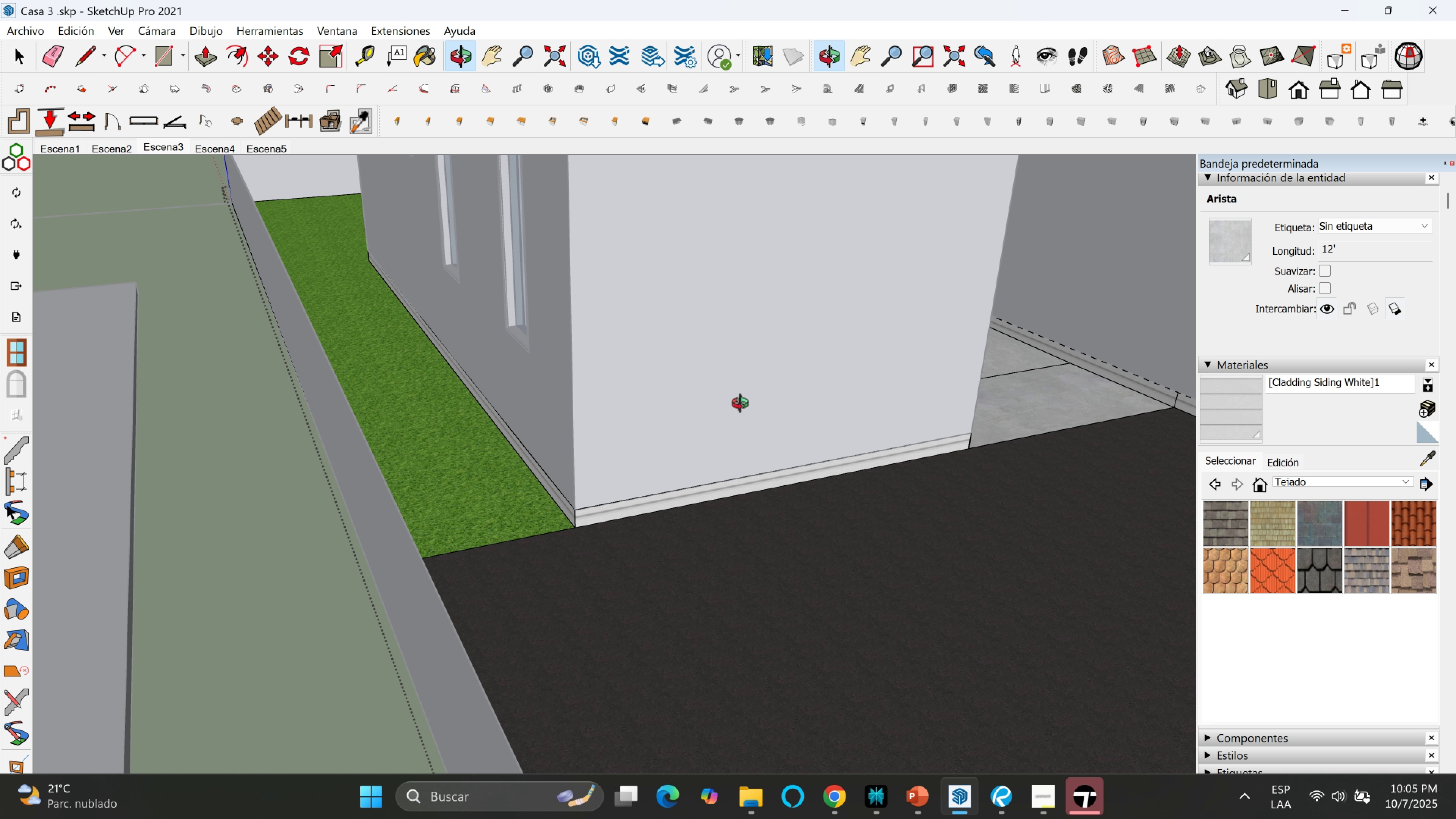 
scroll: coordinate [633, 380], scroll_direction: down, amount: 5.0
 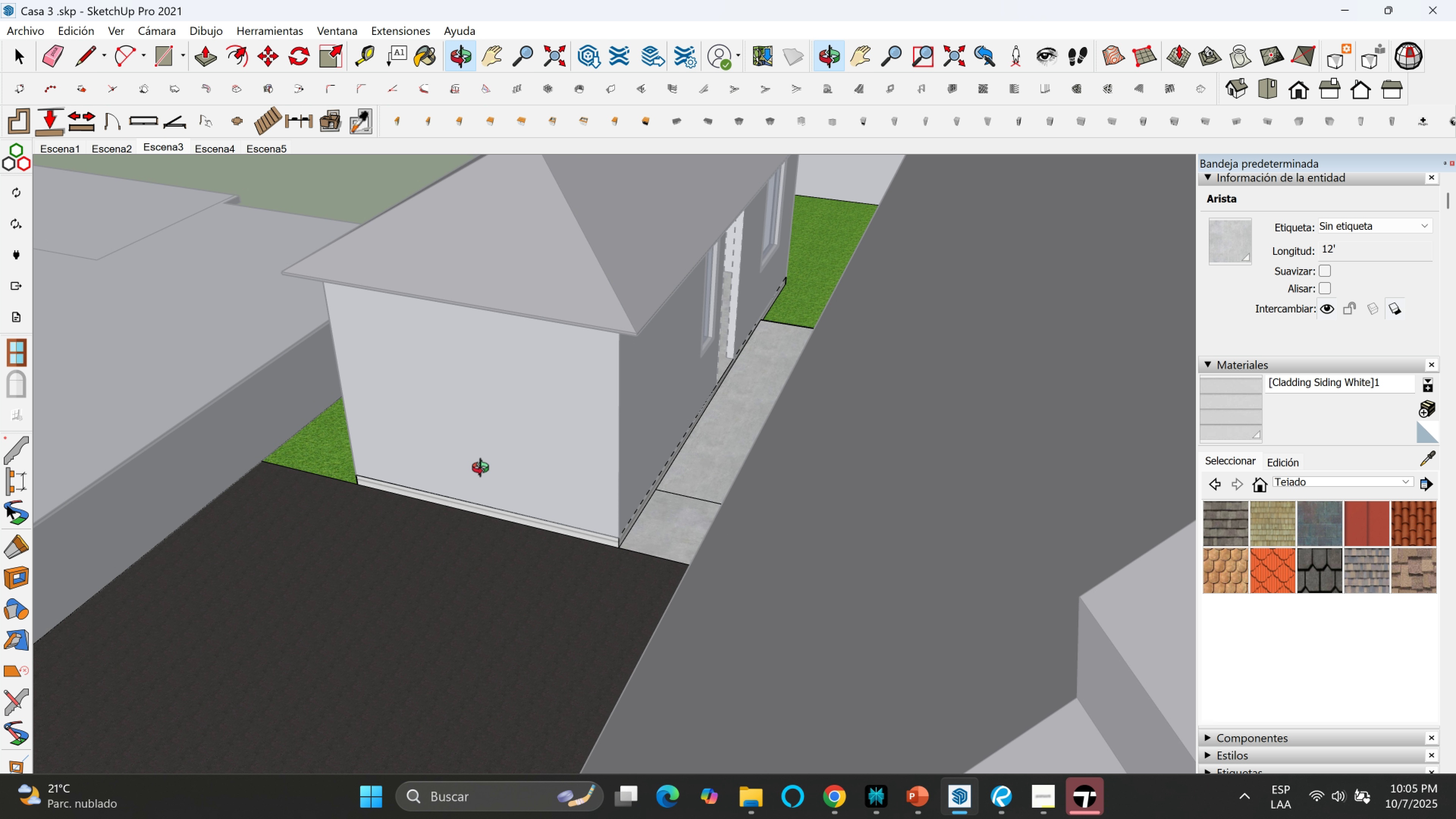 
key(Space)
 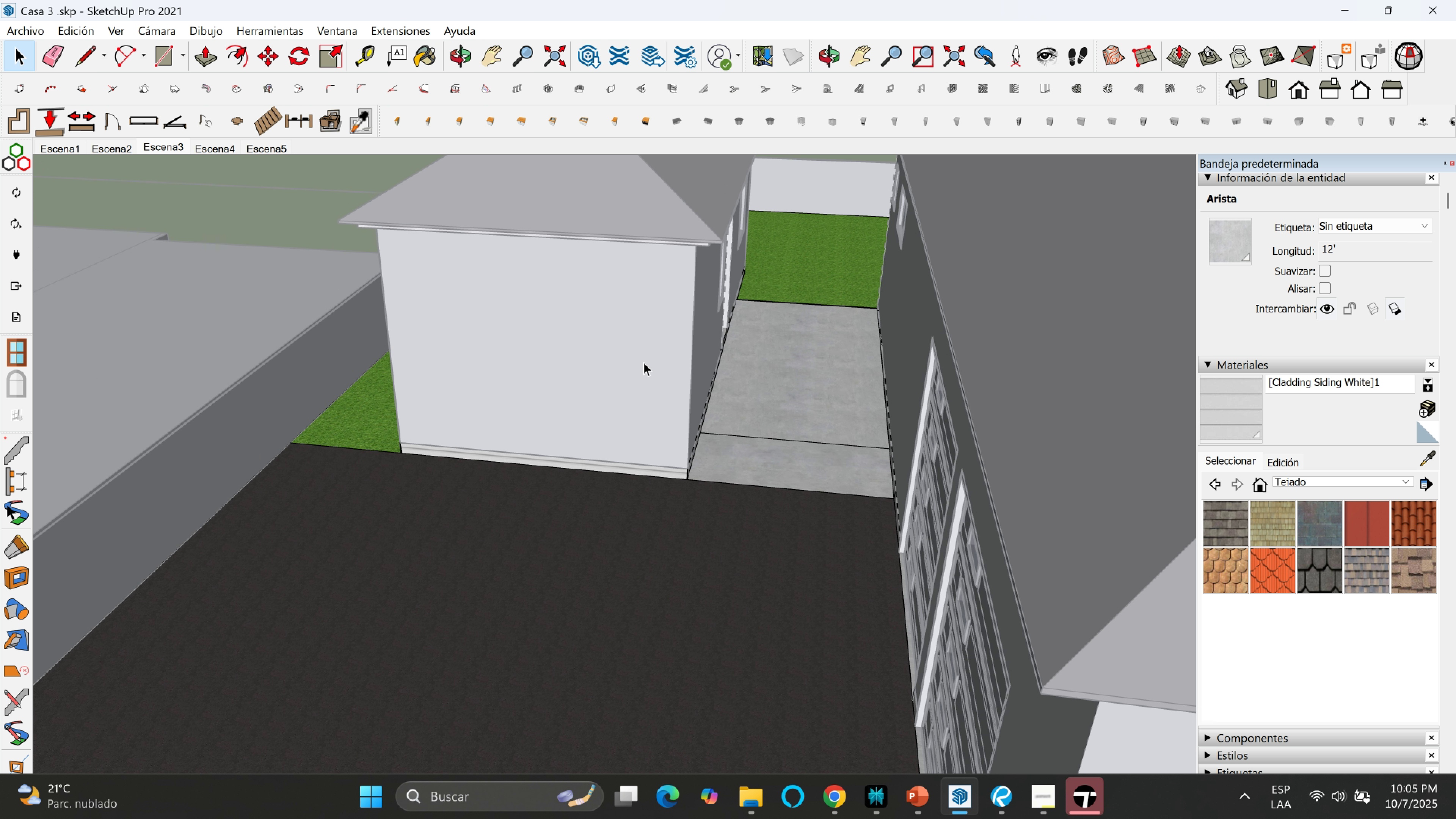 
key(Shift+ShiftLeft)
 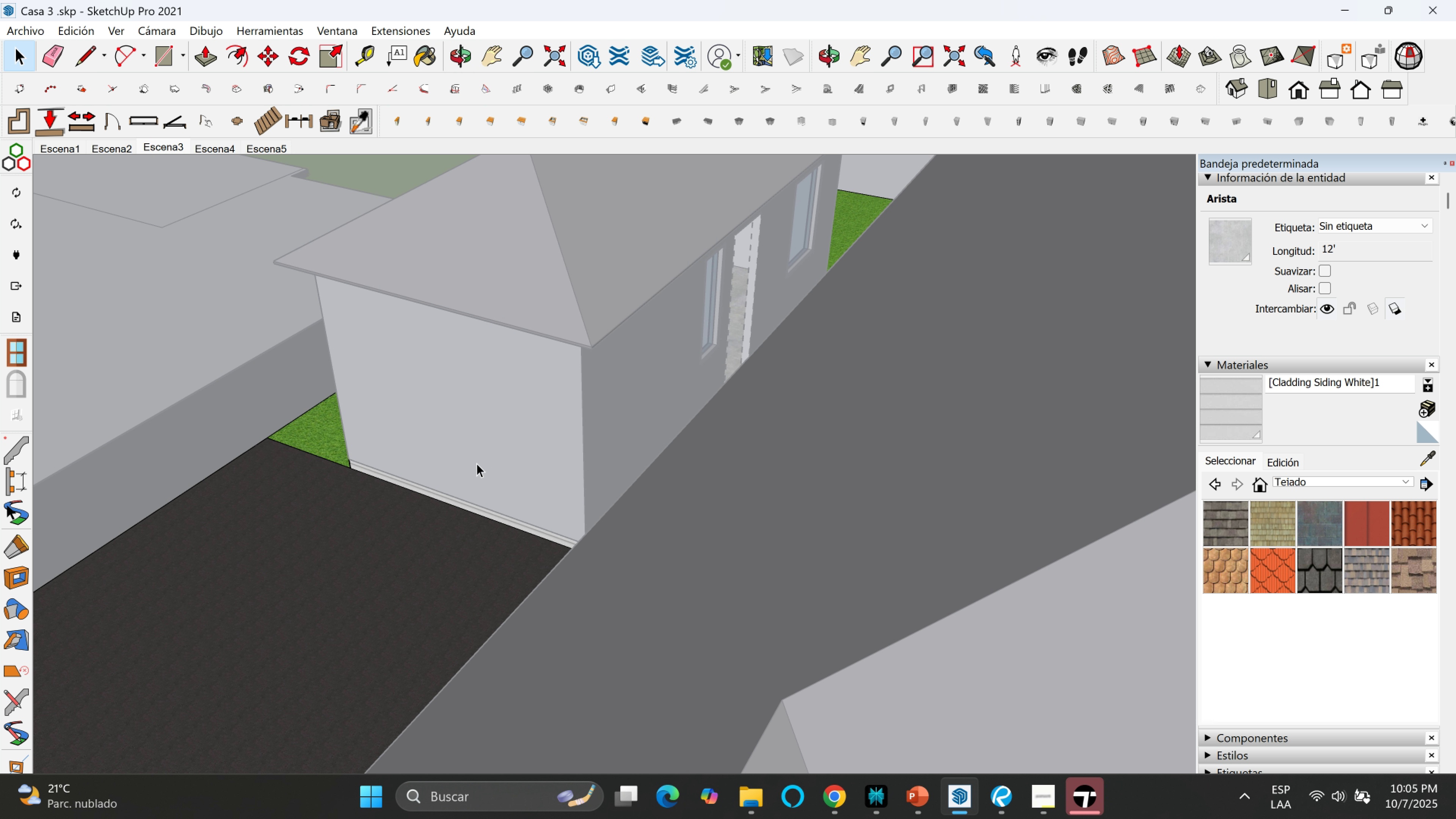 
key(Shift+ShiftLeft)